 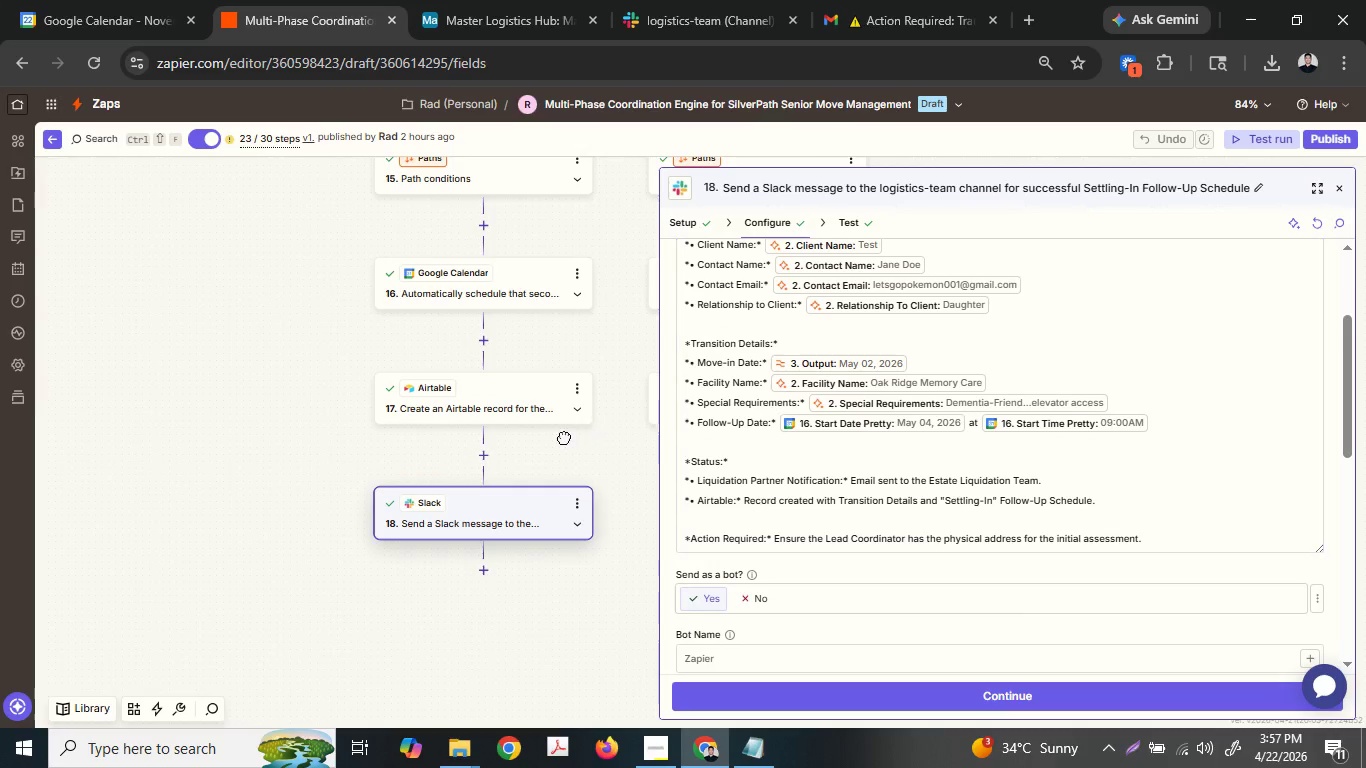 
left_click([503, 407])
 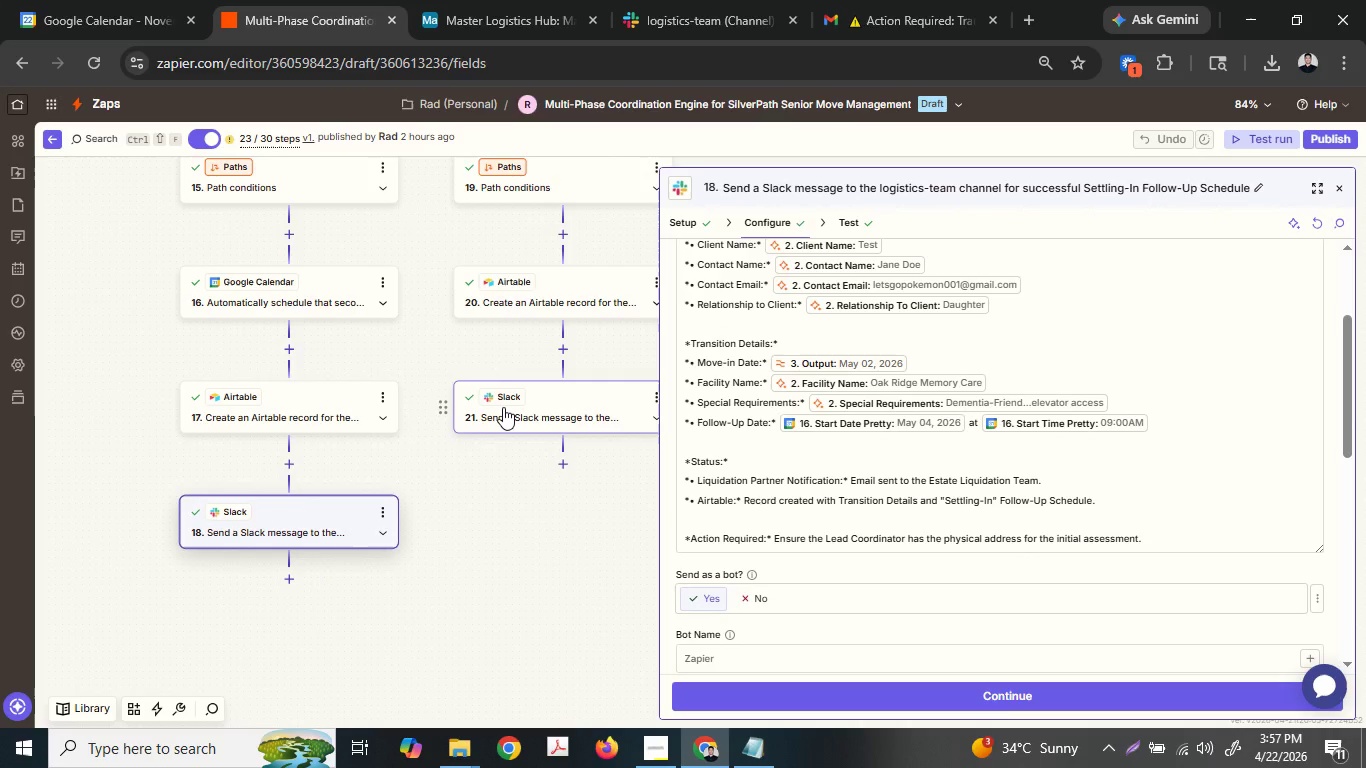 
left_click([503, 407])
 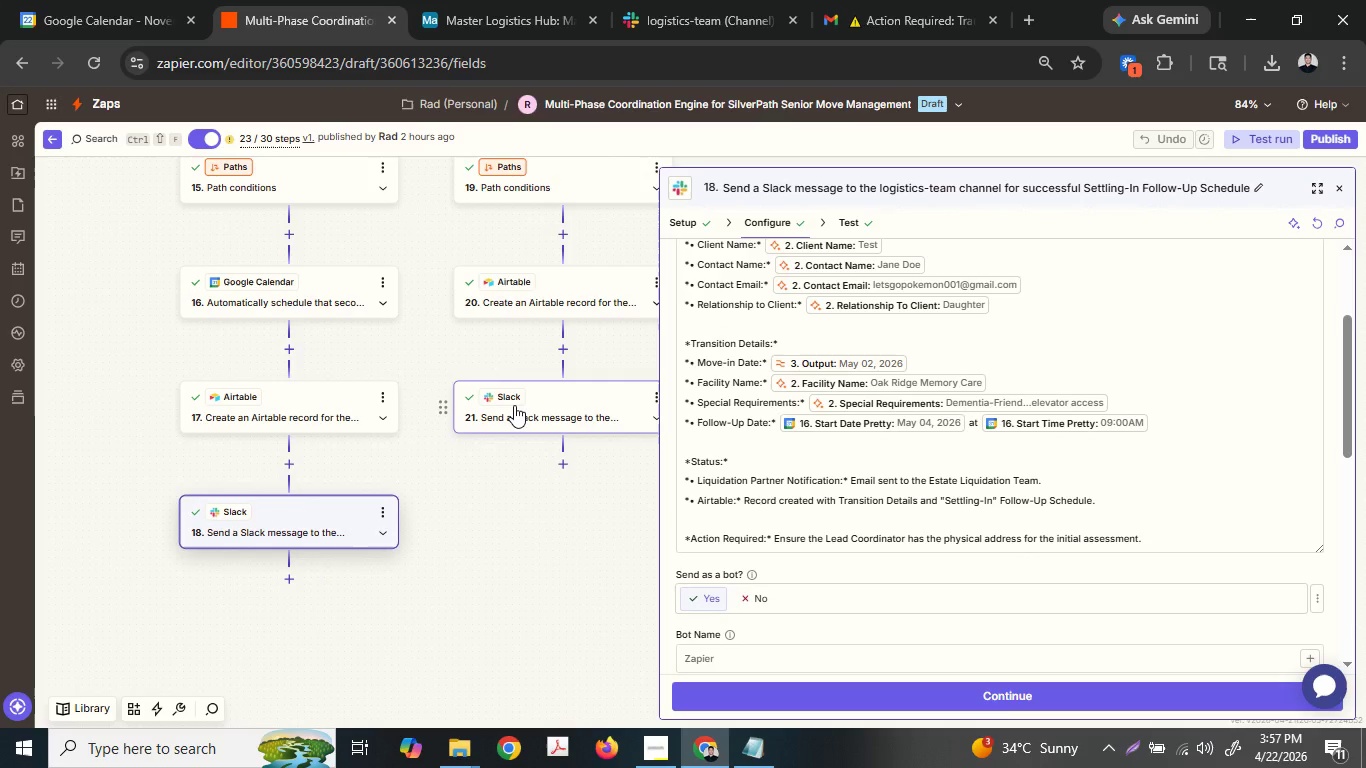 
left_click([514, 405])
 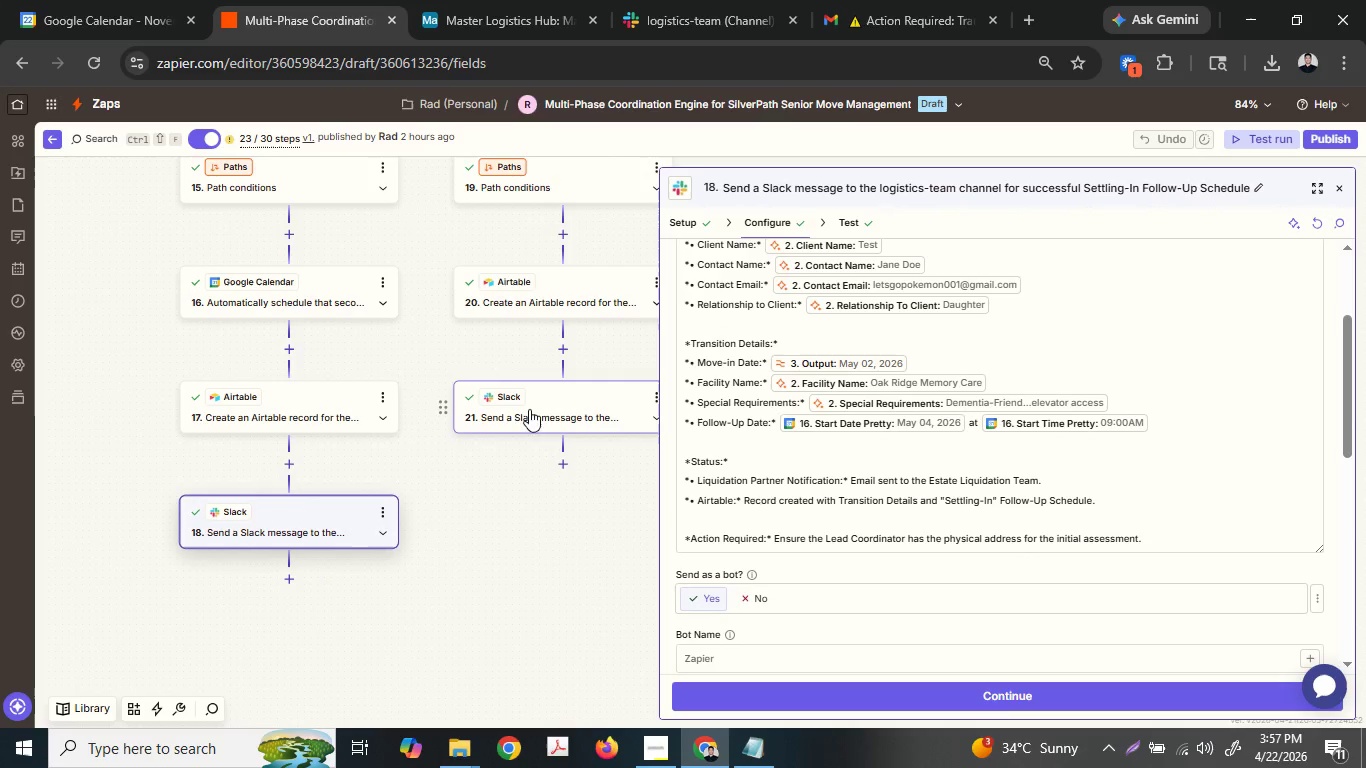 
mouse_move([551, 423])
 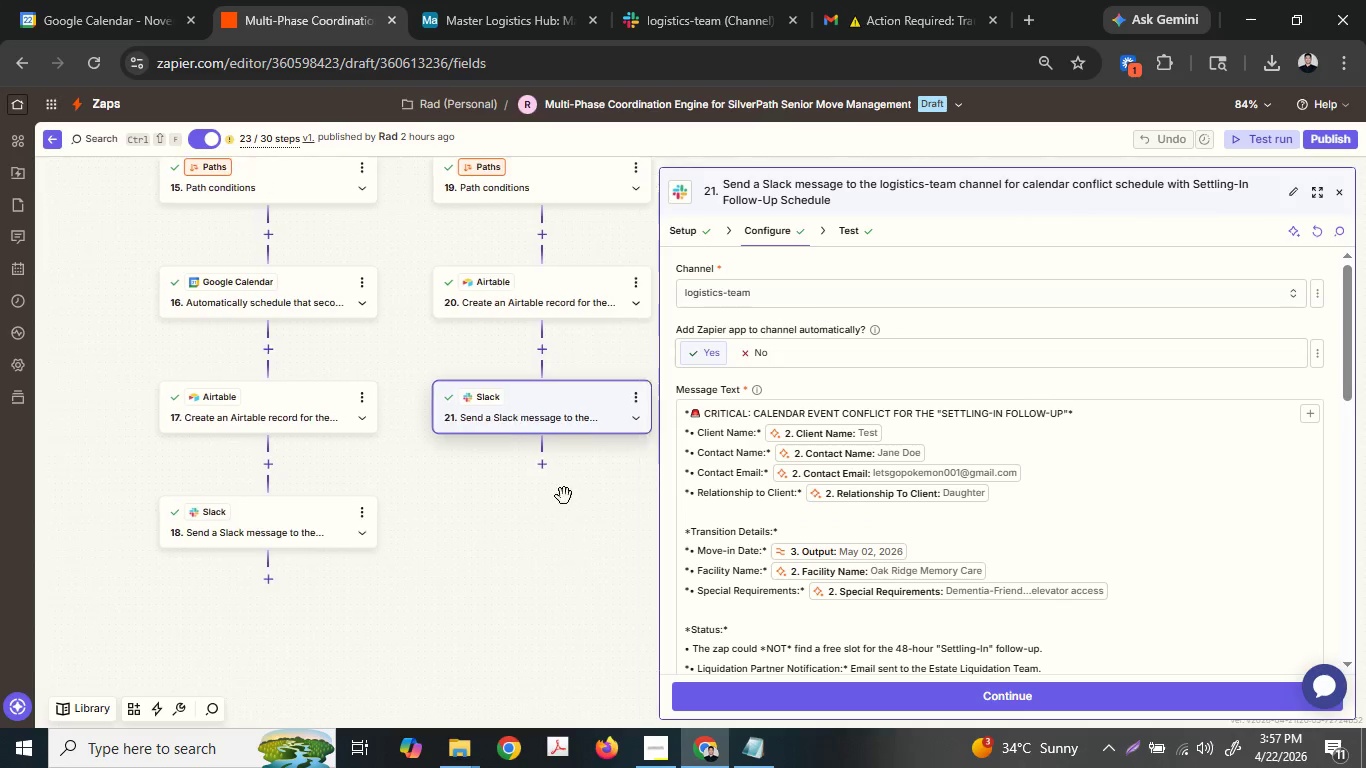 
double_click([445, 493])
 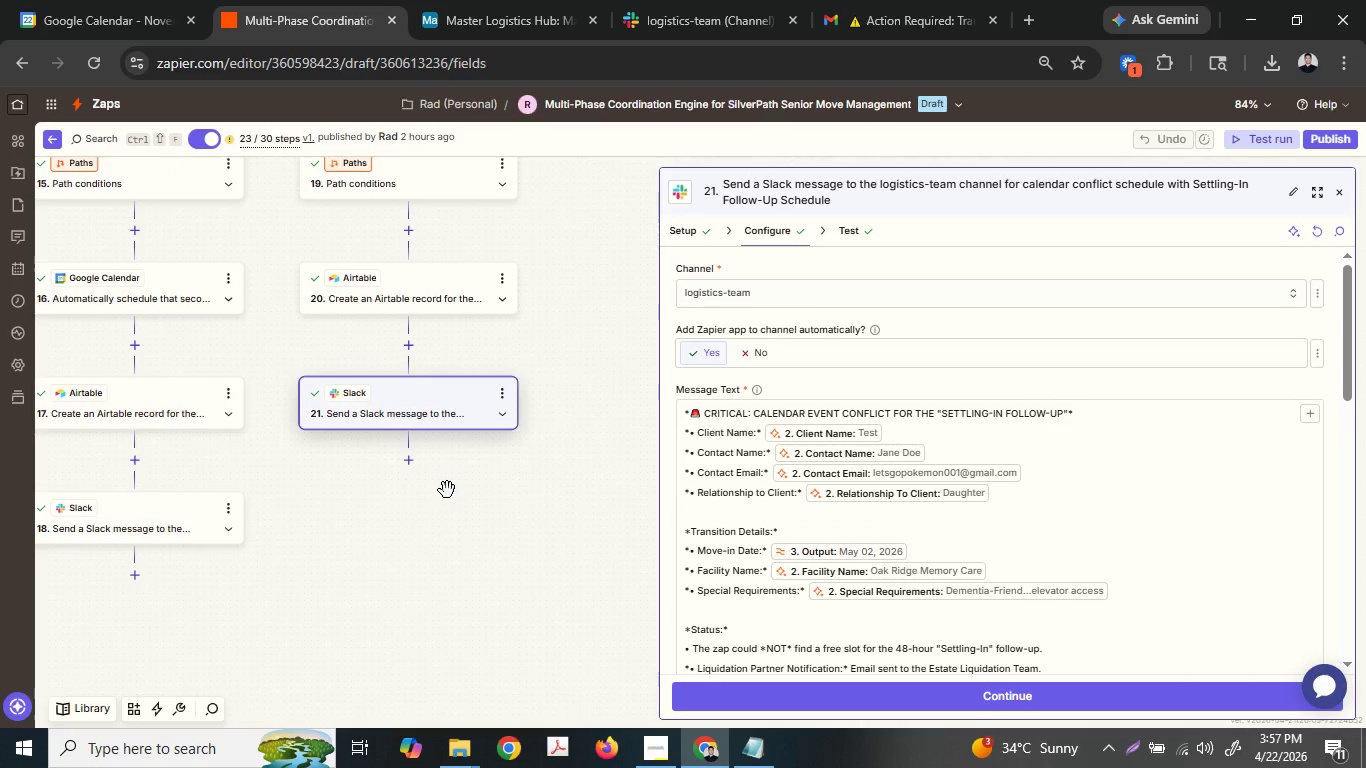 
scroll: coordinate [453, 489], scroll_direction: up, amount: 2.0
 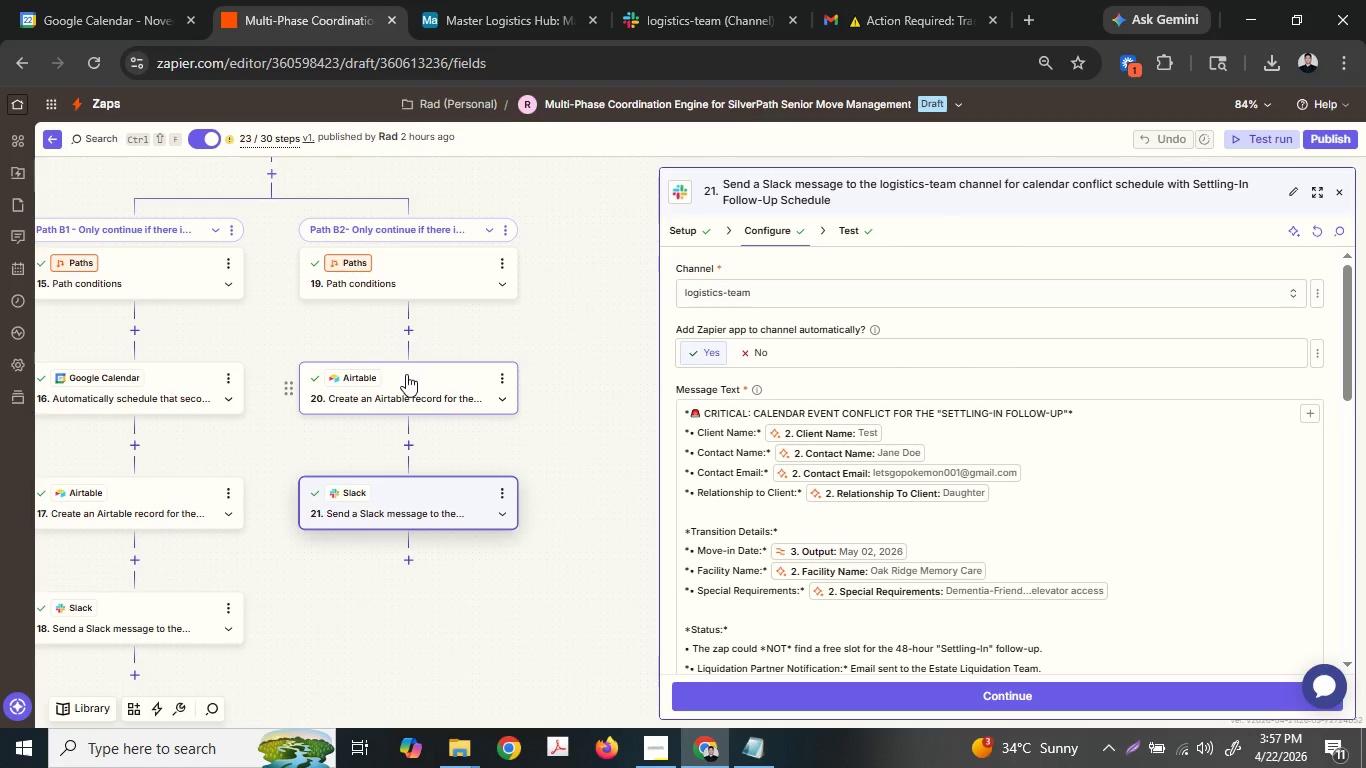 
left_click([406, 374])
 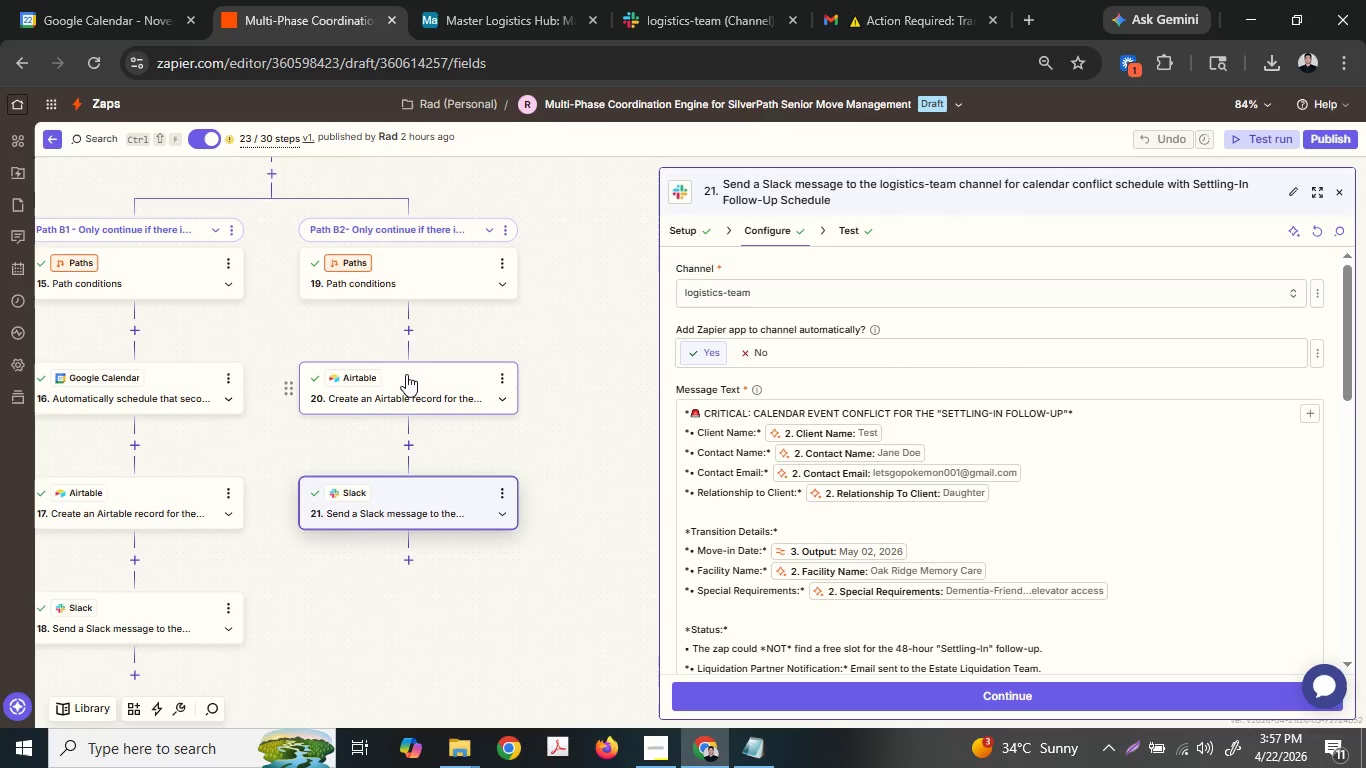 
left_click([406, 374])
 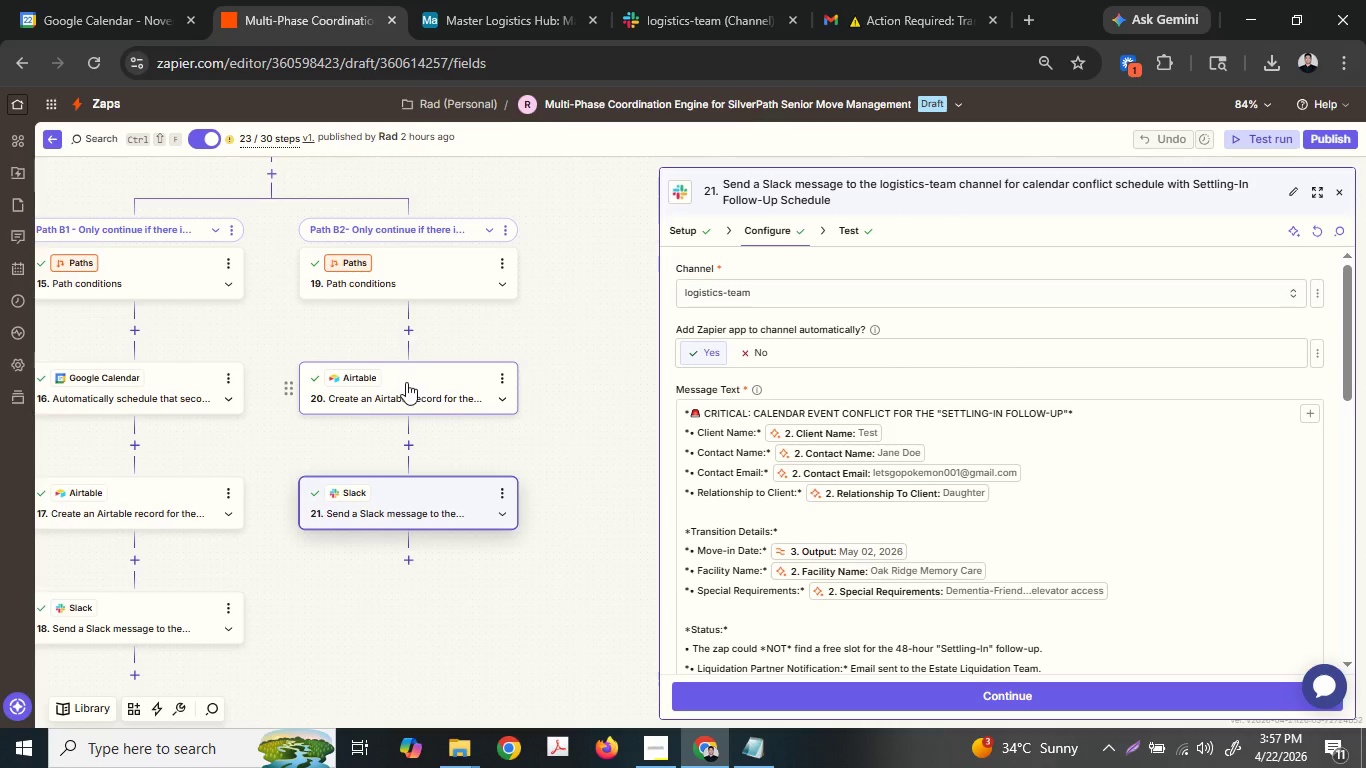 
left_click([407, 384])
 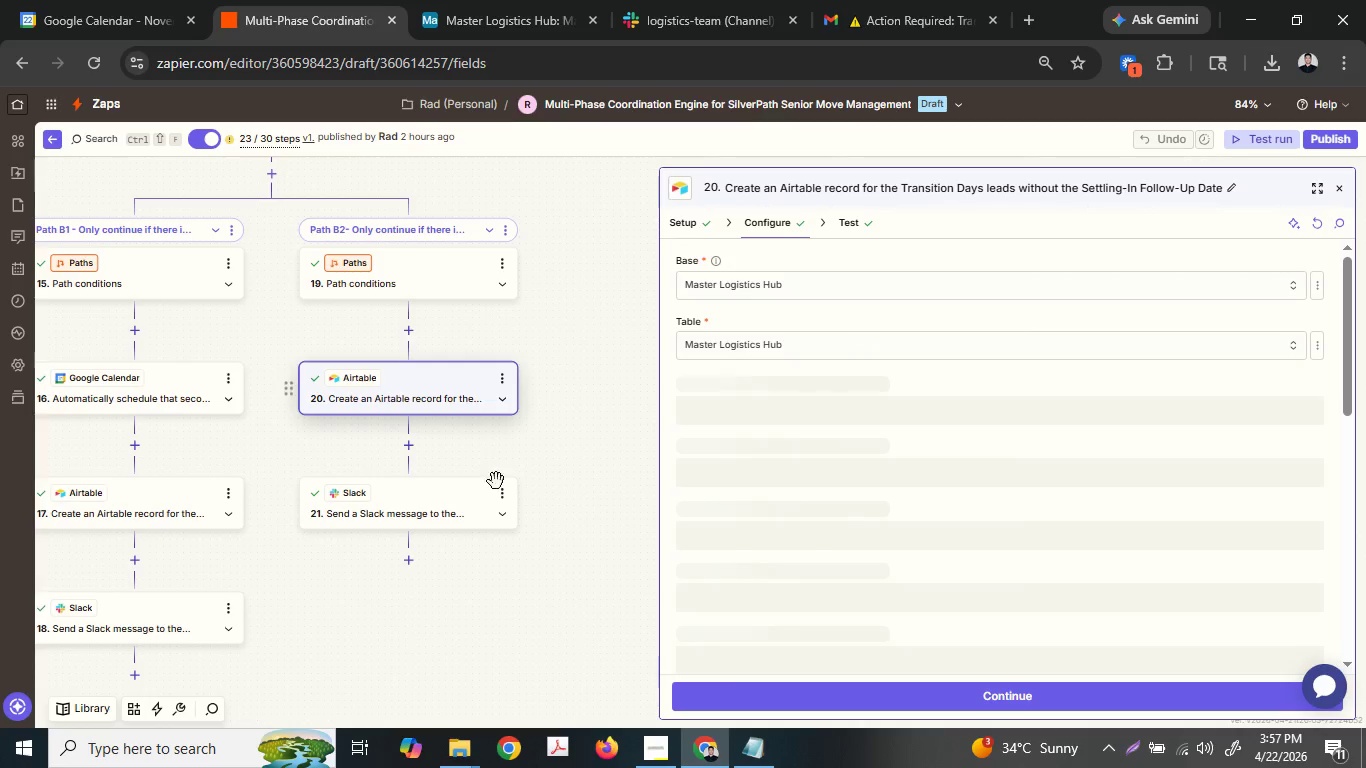 
scroll: coordinate [491, 533], scroll_direction: up, amount: 4.0
 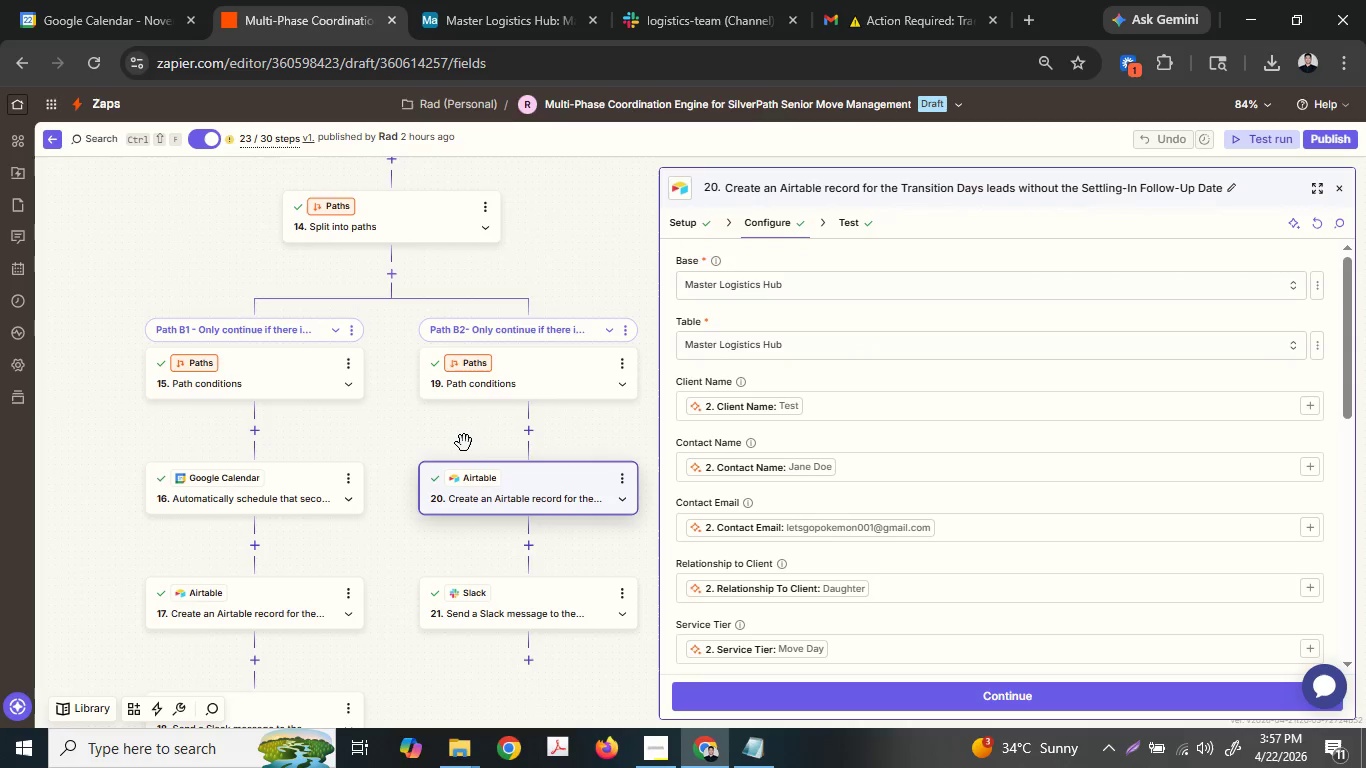 